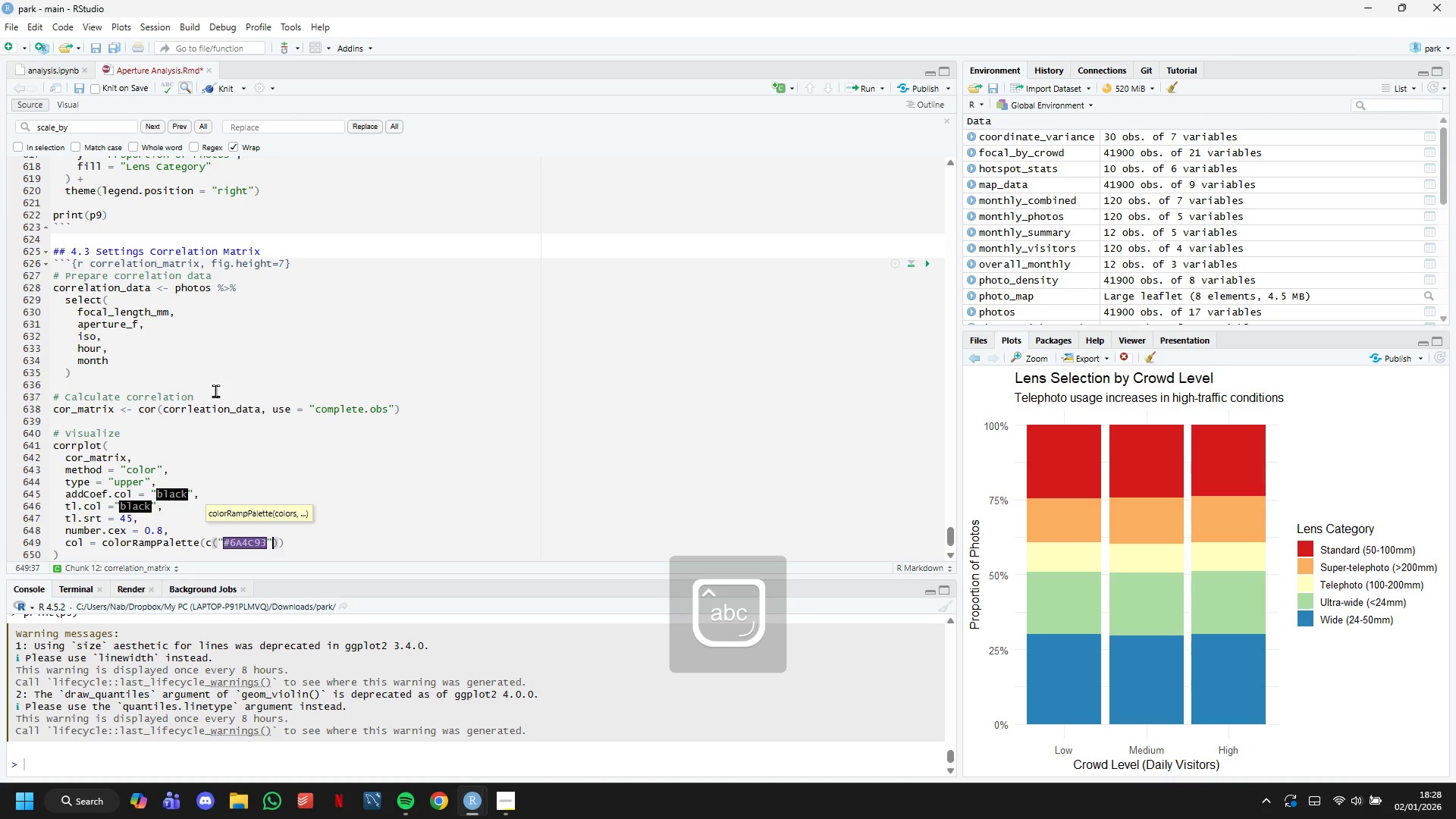 
type(, "white)
 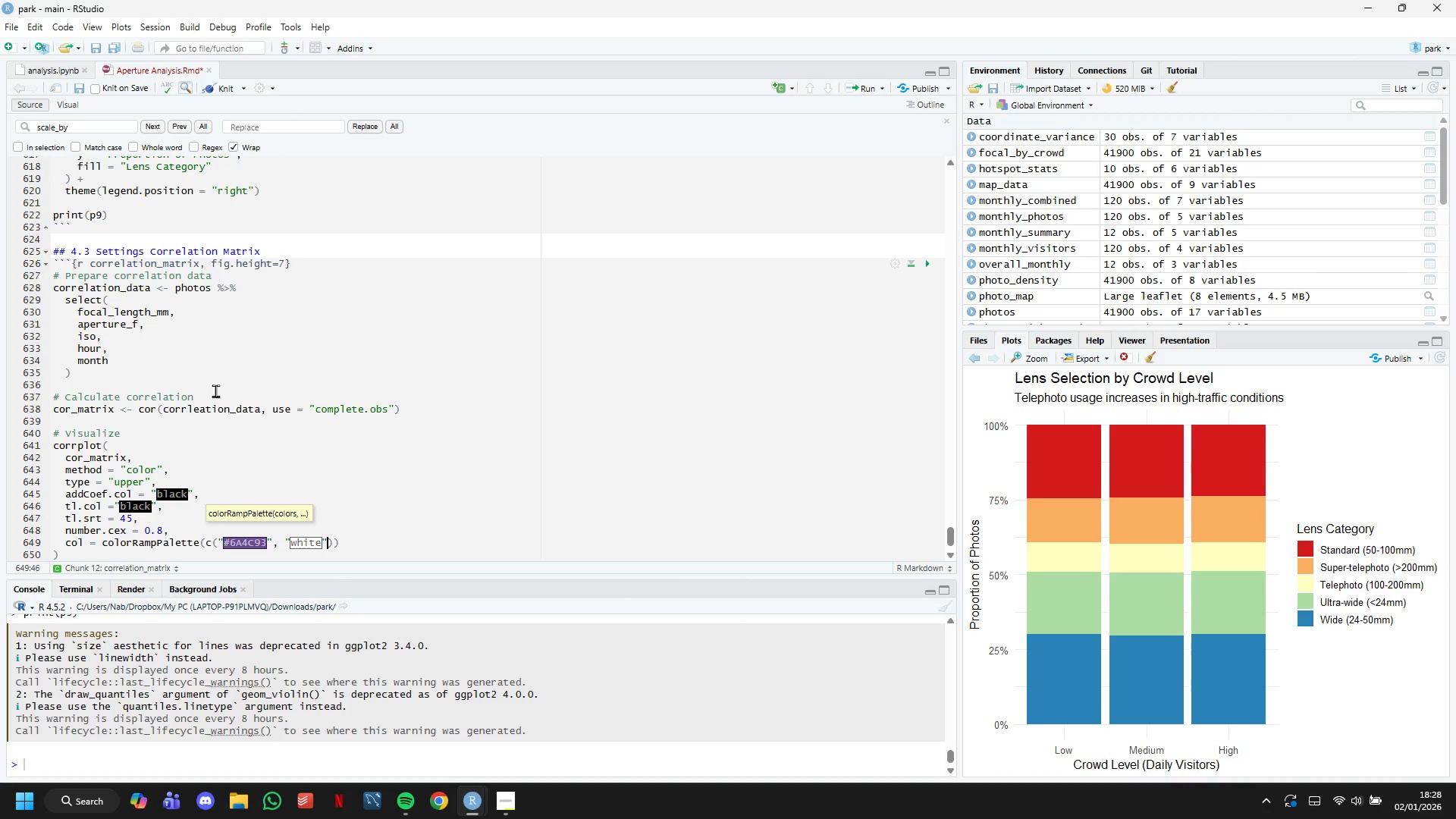 
key(ArrowRight)
 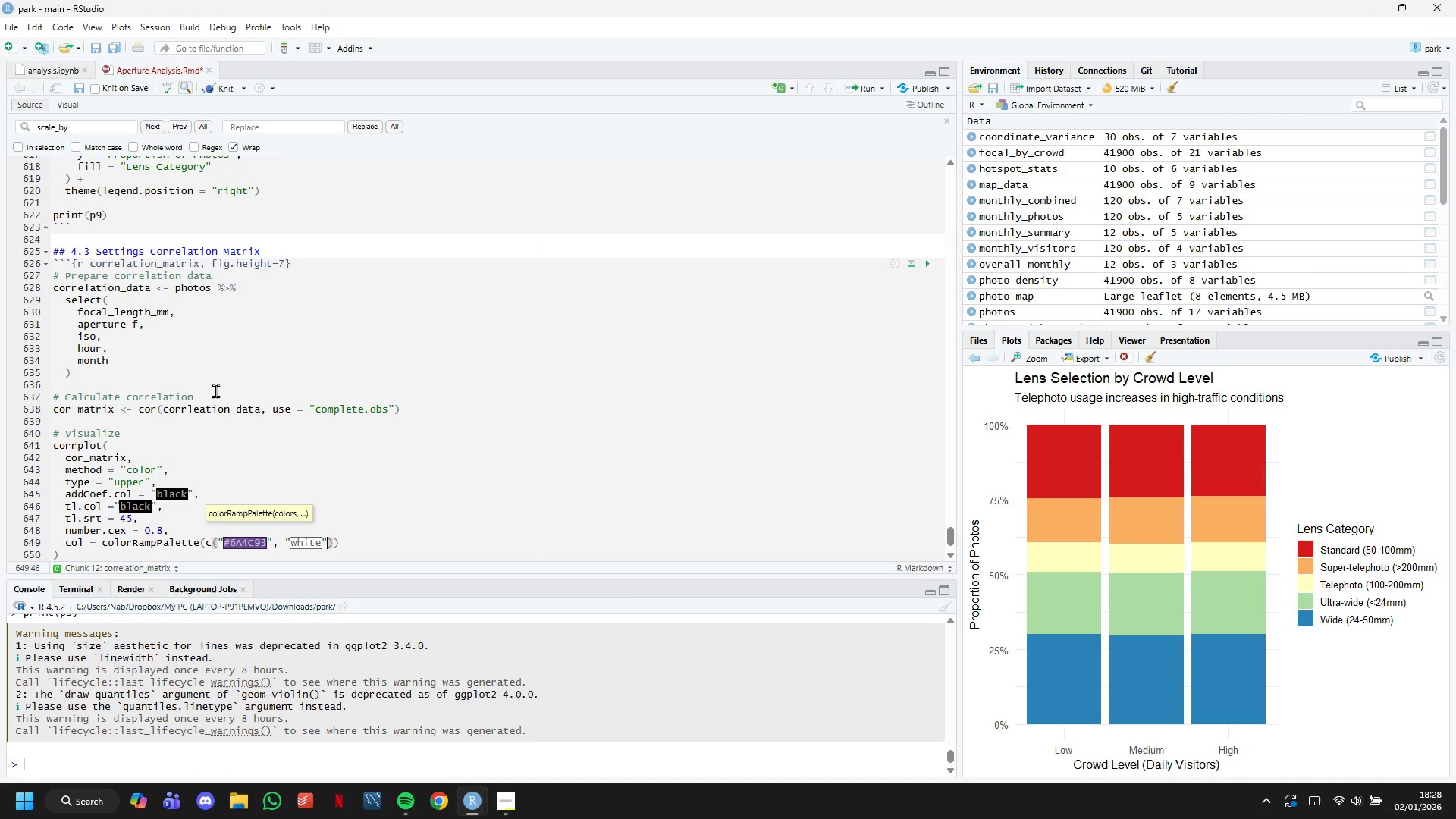 
type(, "#F72585)
 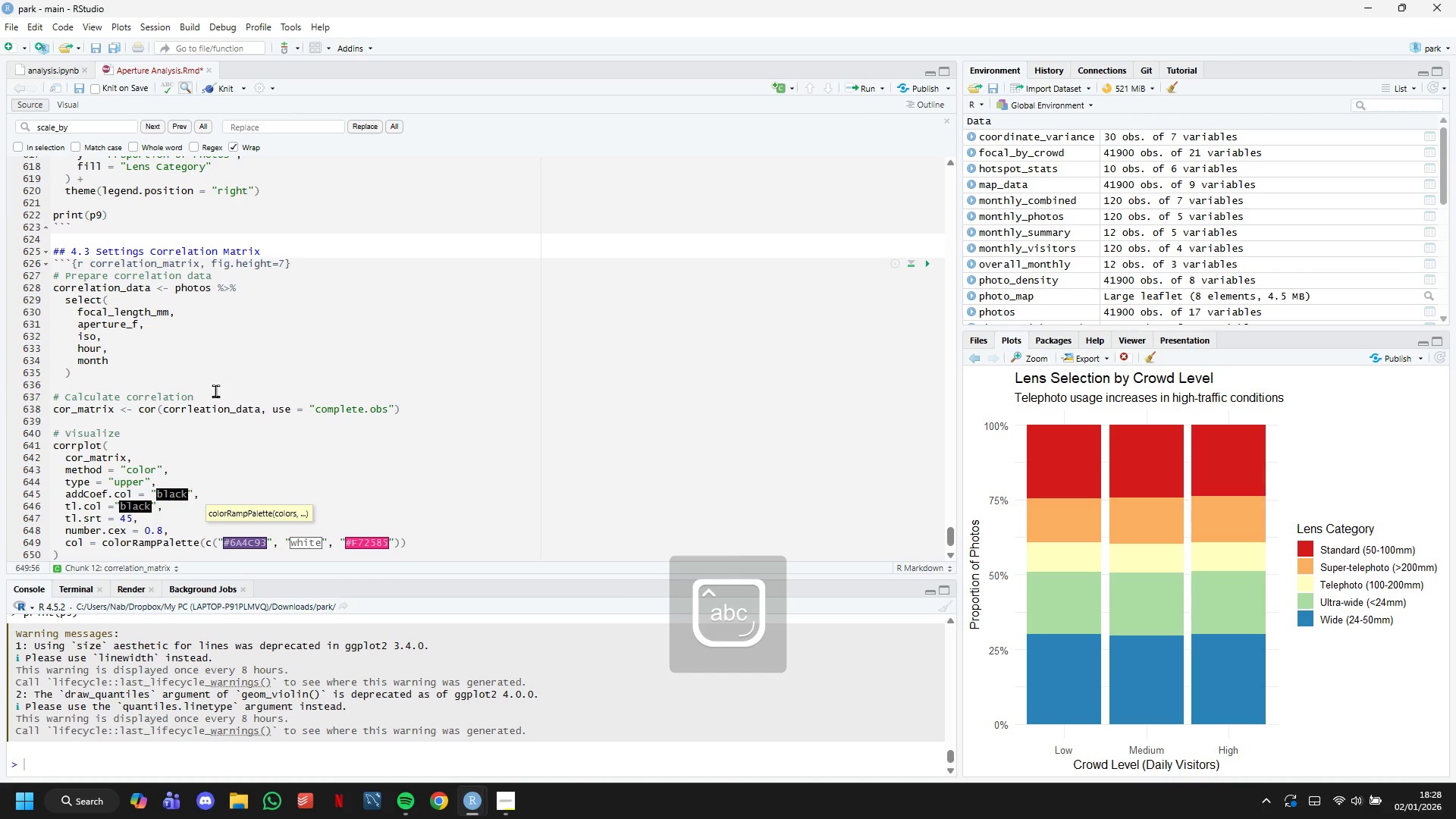 
key(ArrowRight)
 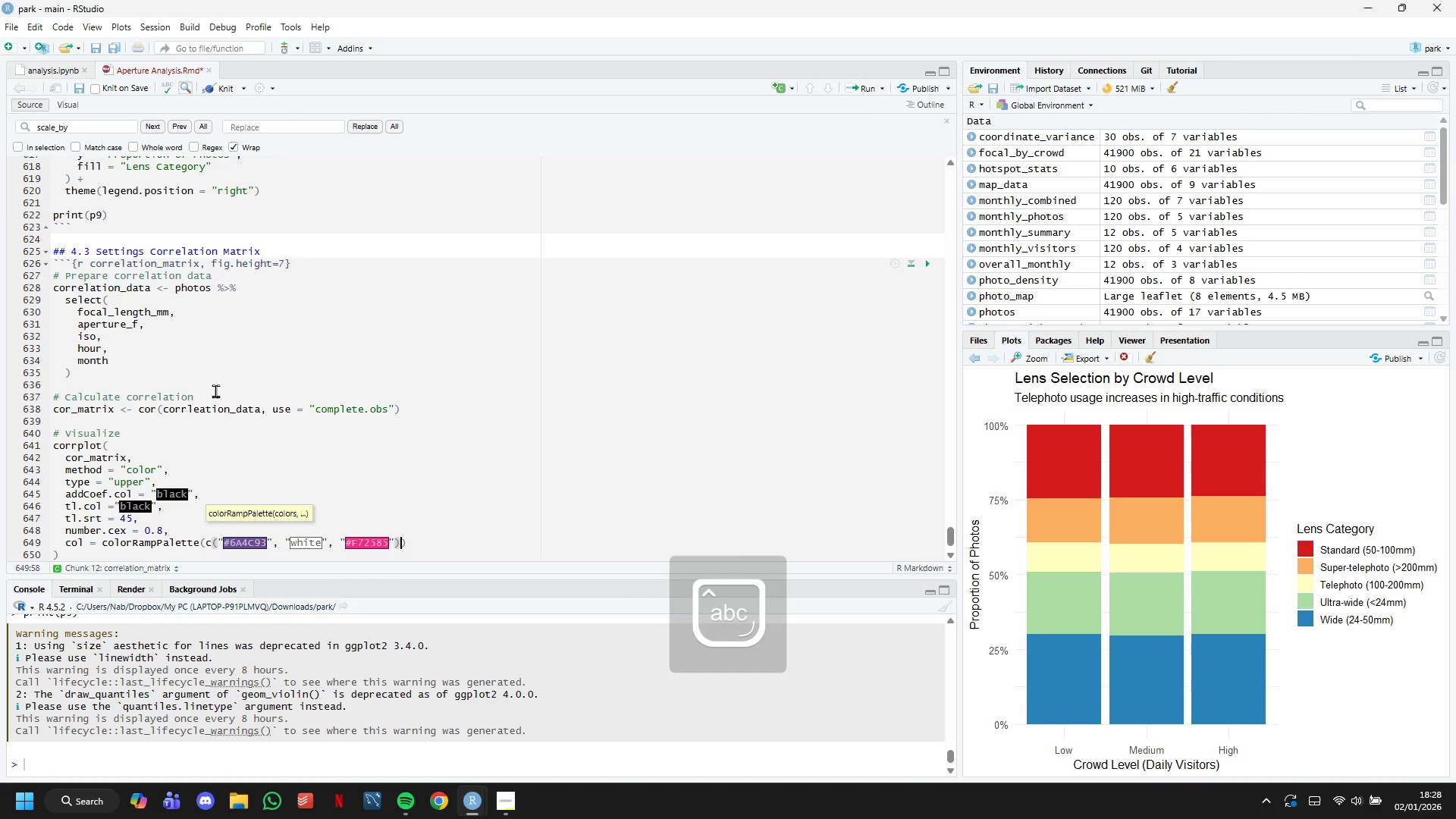 
key(ArrowRight)
 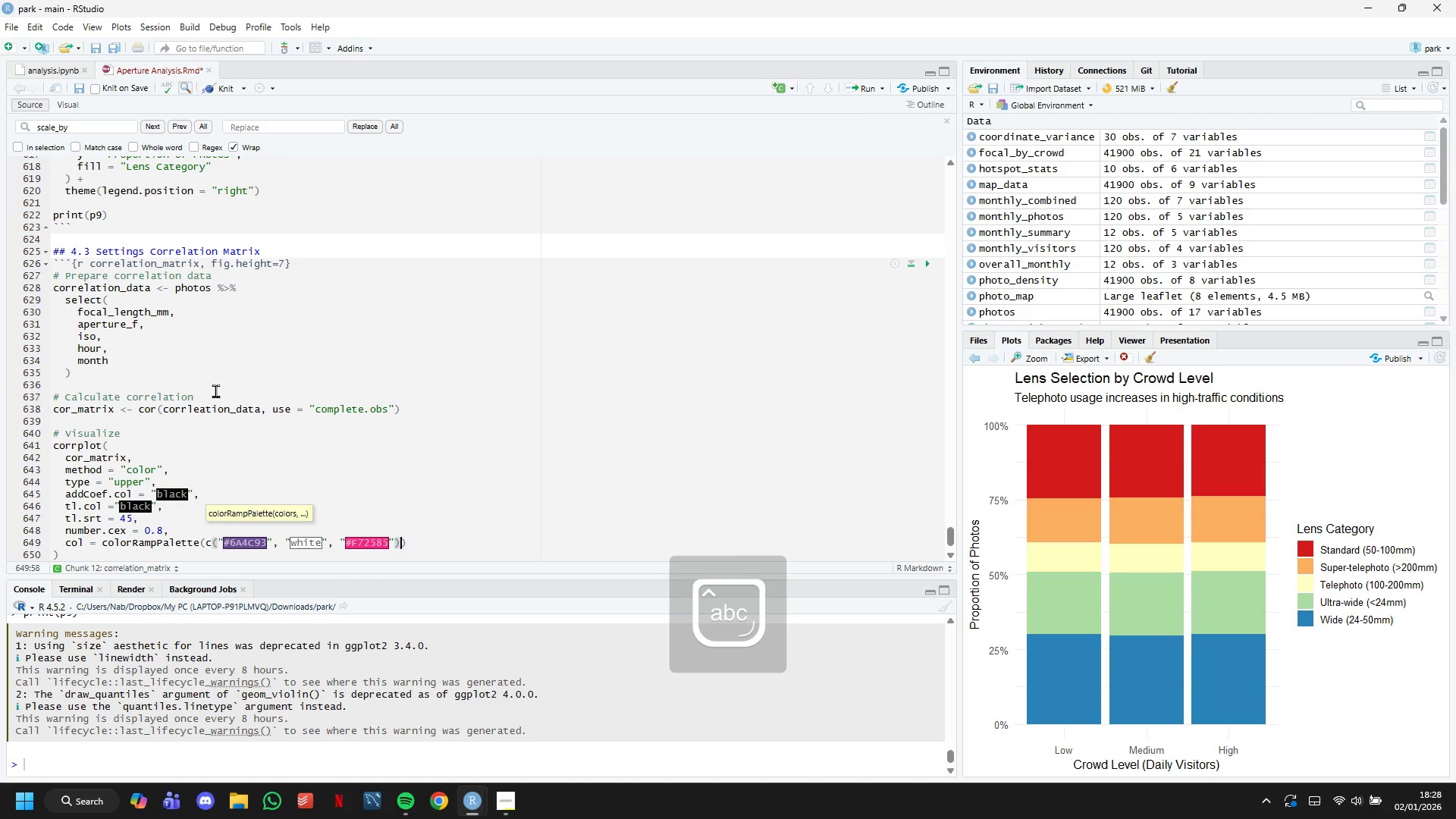 
key(ArrowRight)
 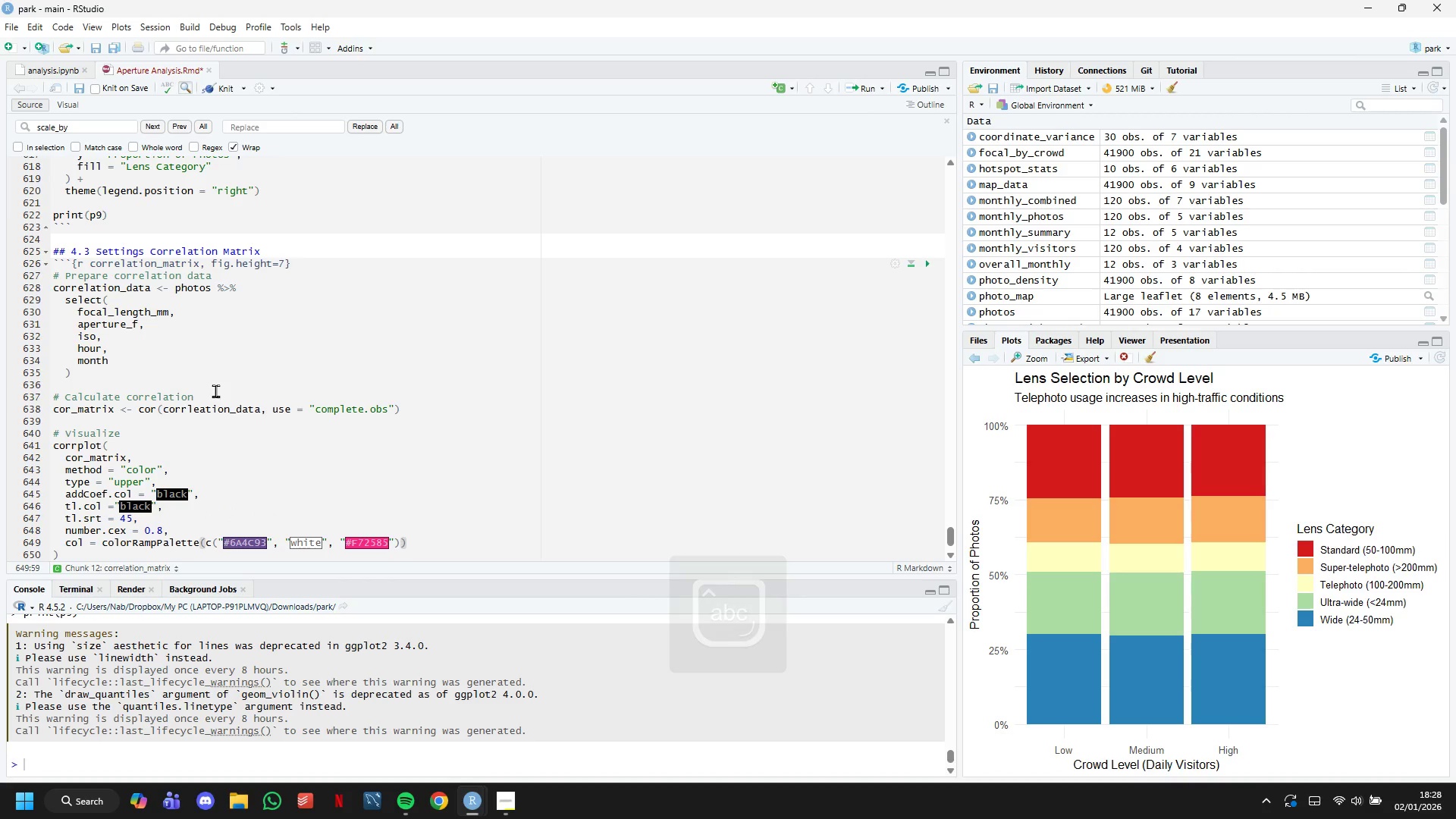 
type((200)
 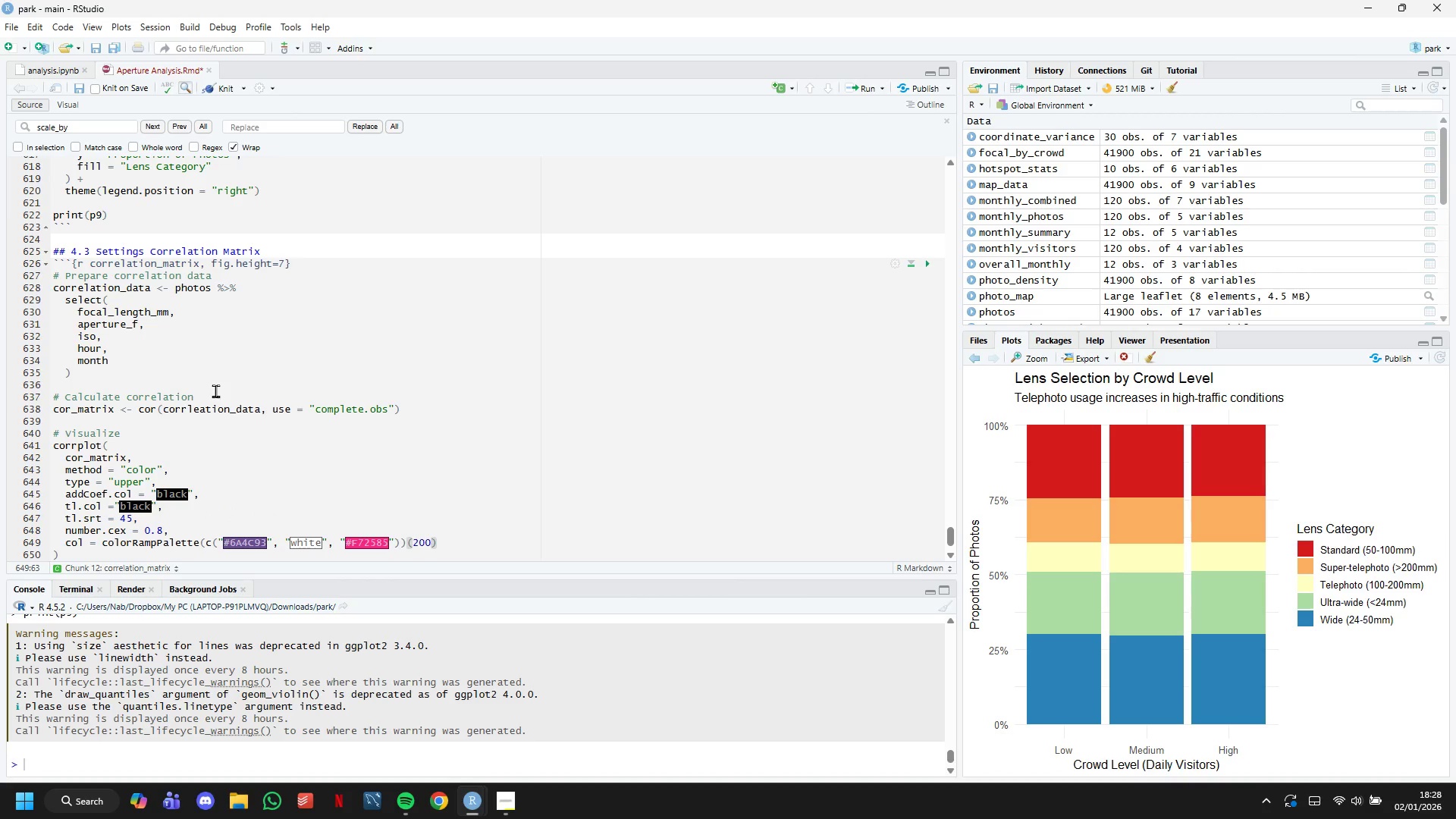 
key(ArrowRight)
 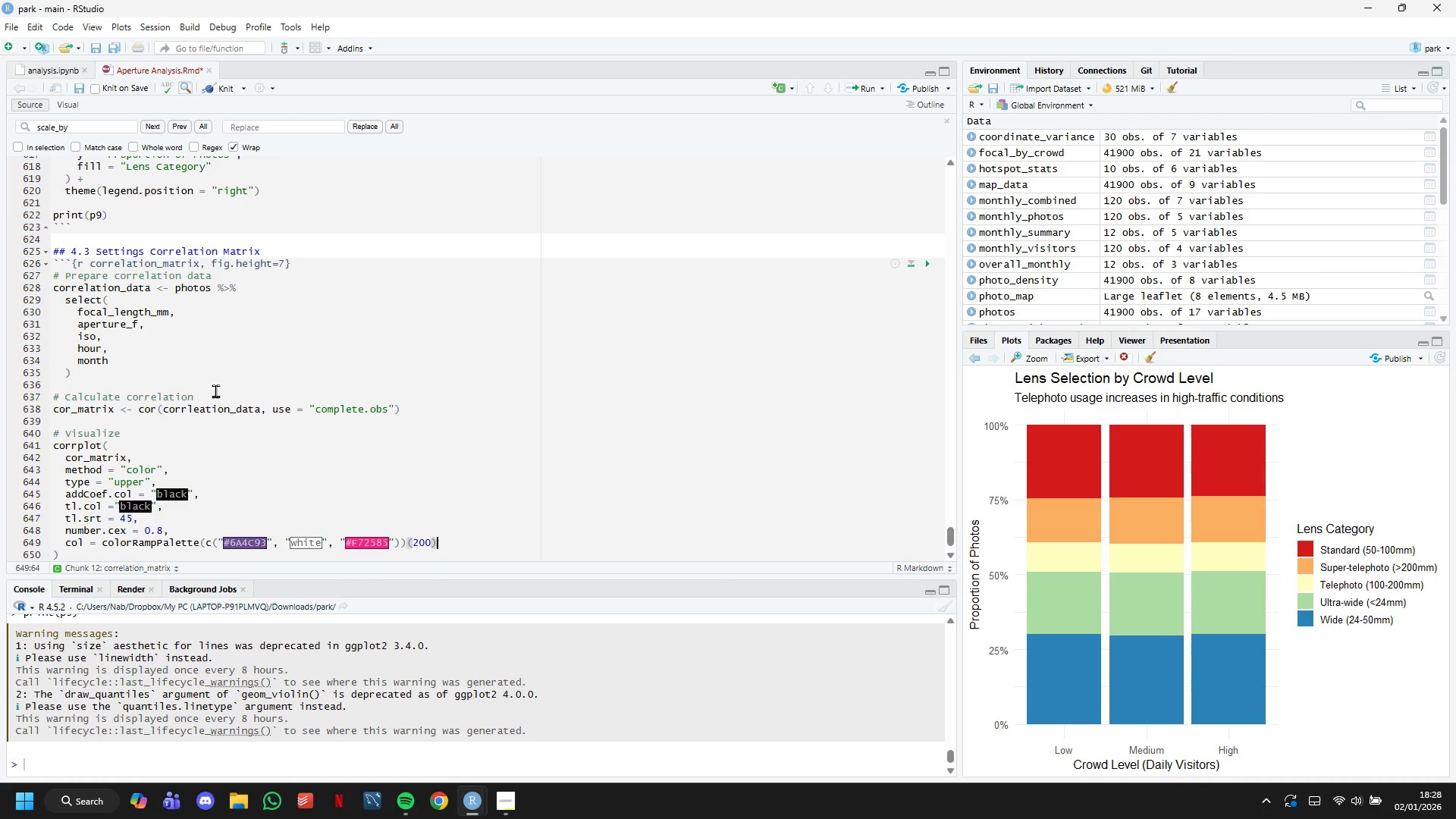 
key(Comma)
 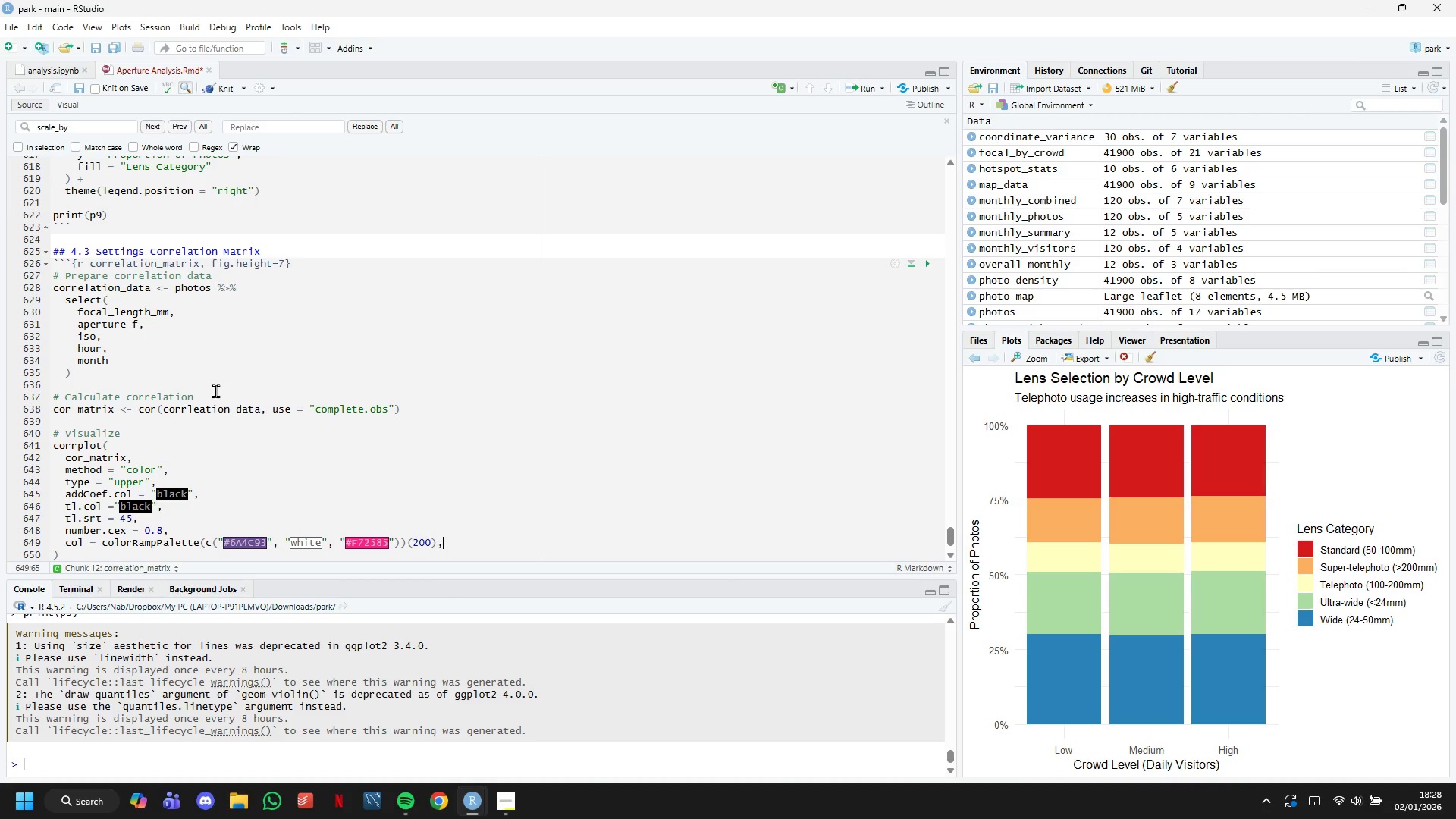 
key(Enter)
 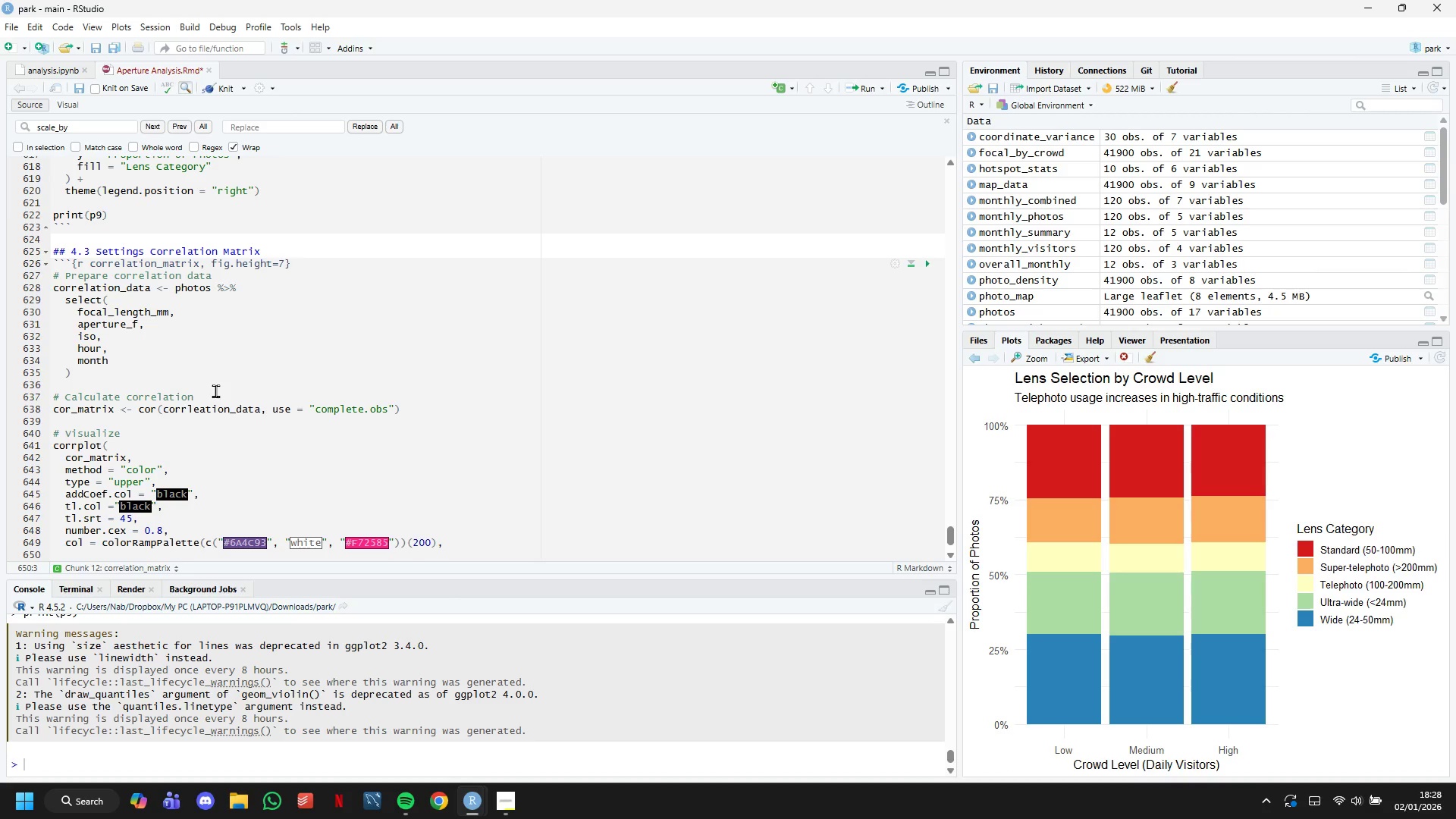 
wait(5.11)
 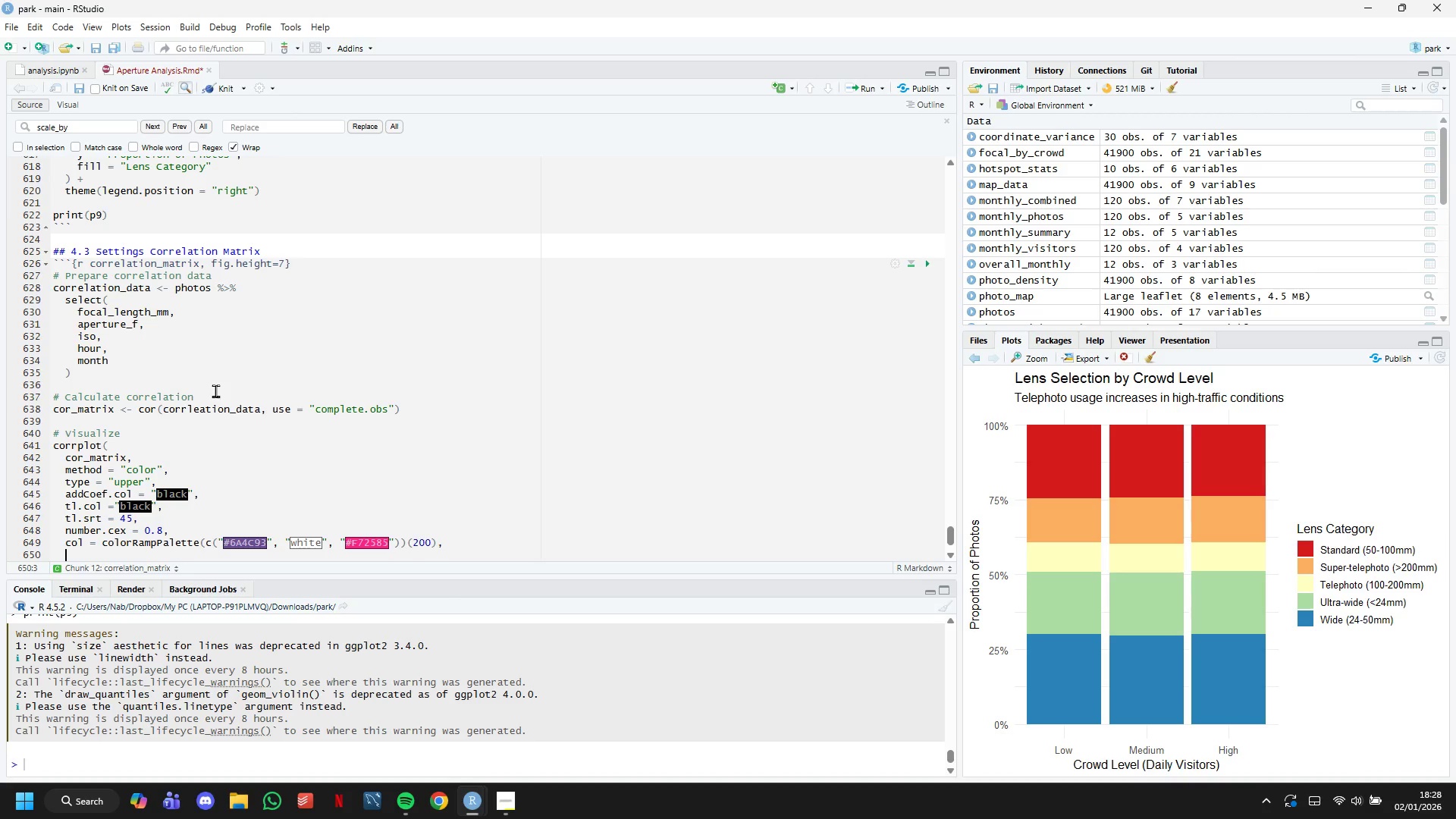 
type(title = "Camera Settings)
 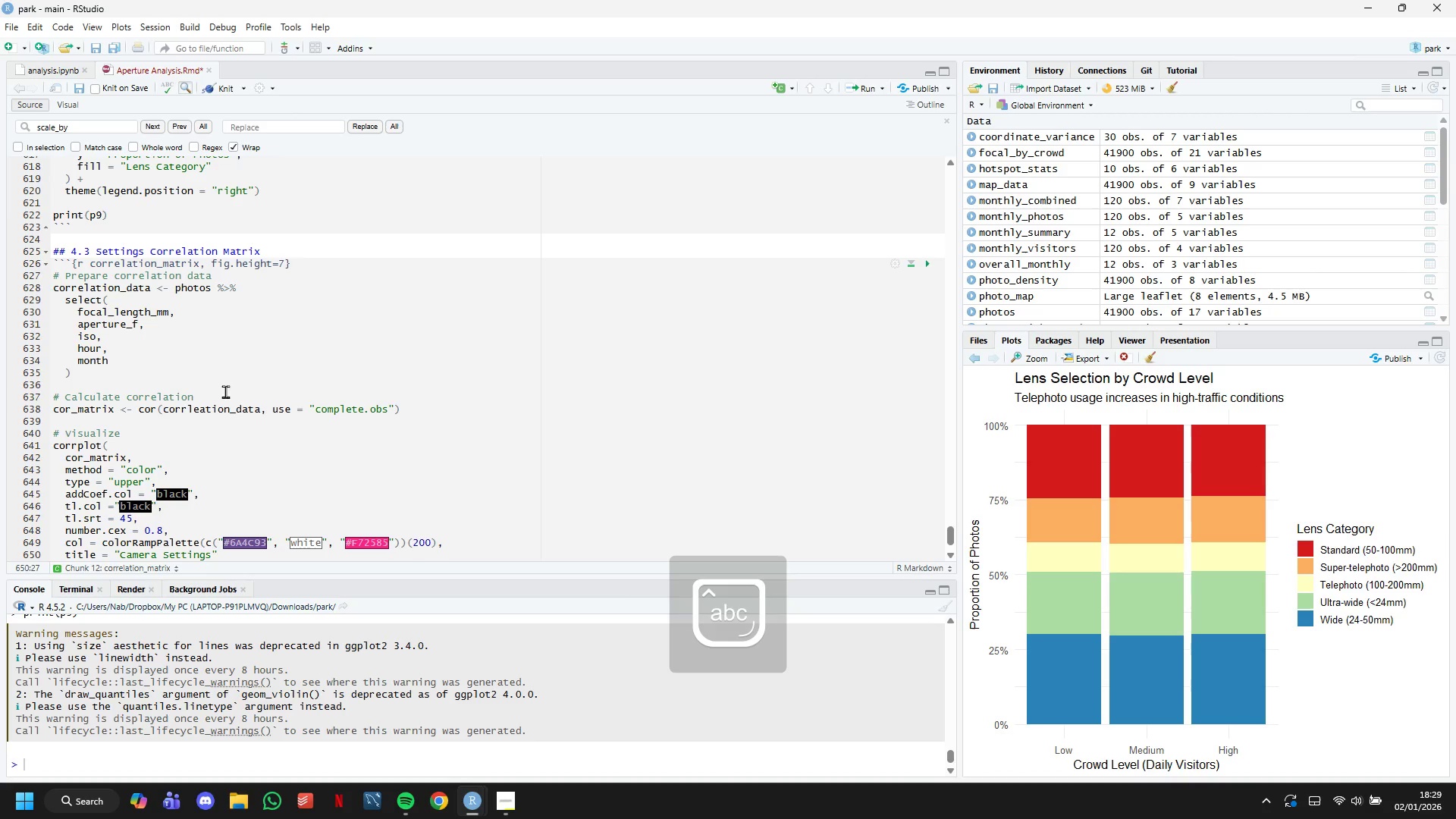 
left_click([510, 809])